 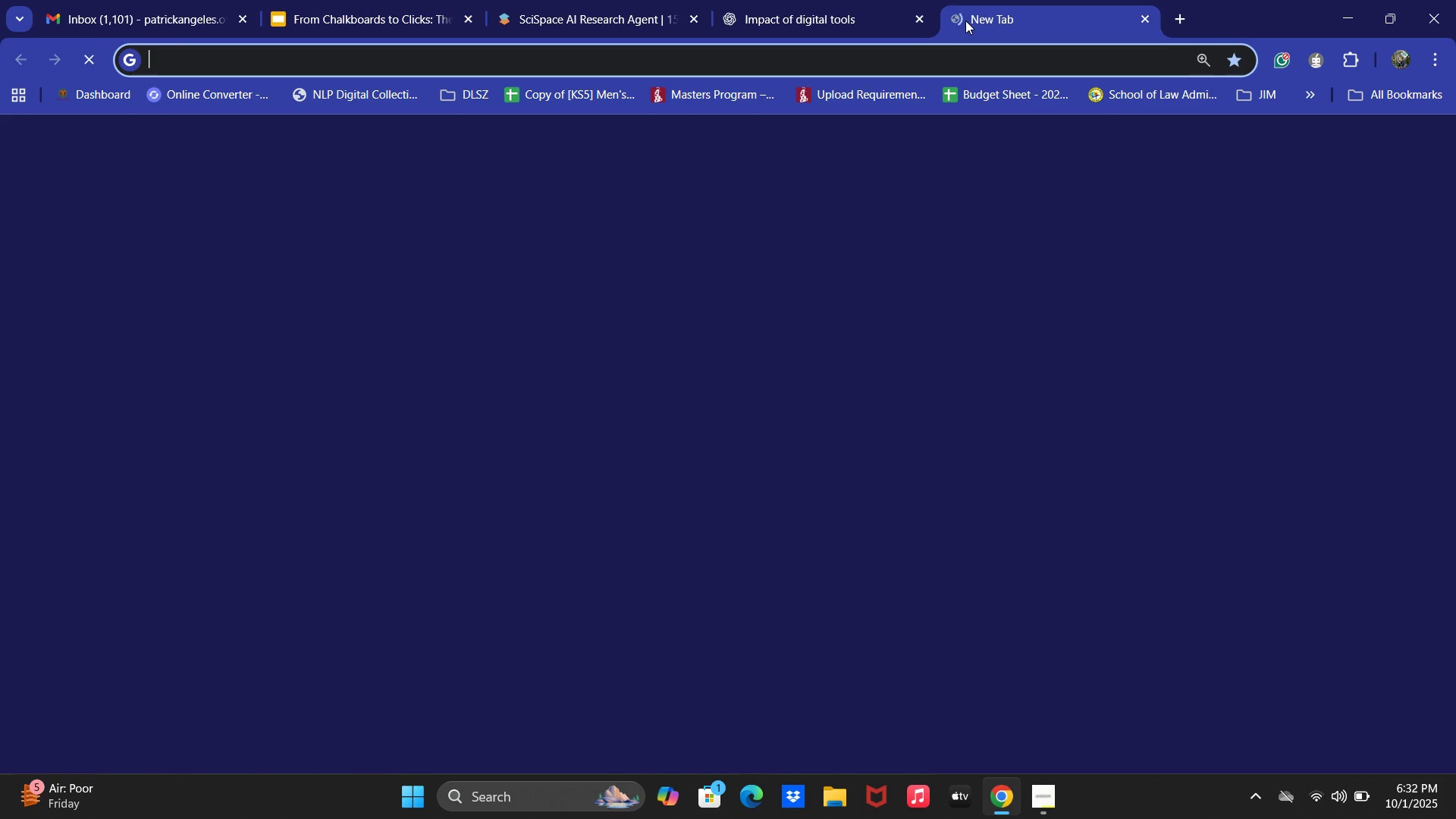 
type(free)
 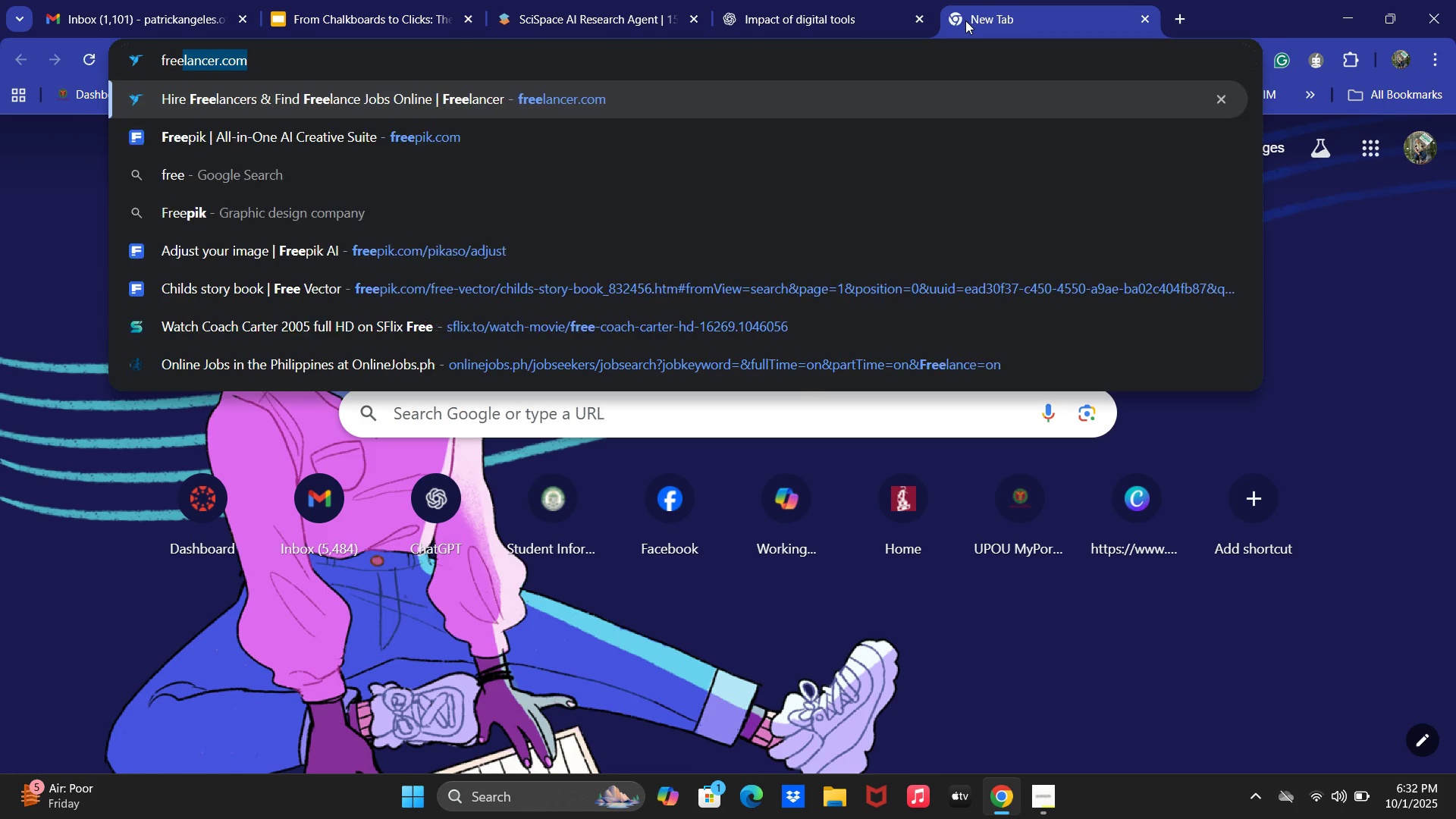 
key(Enter)
 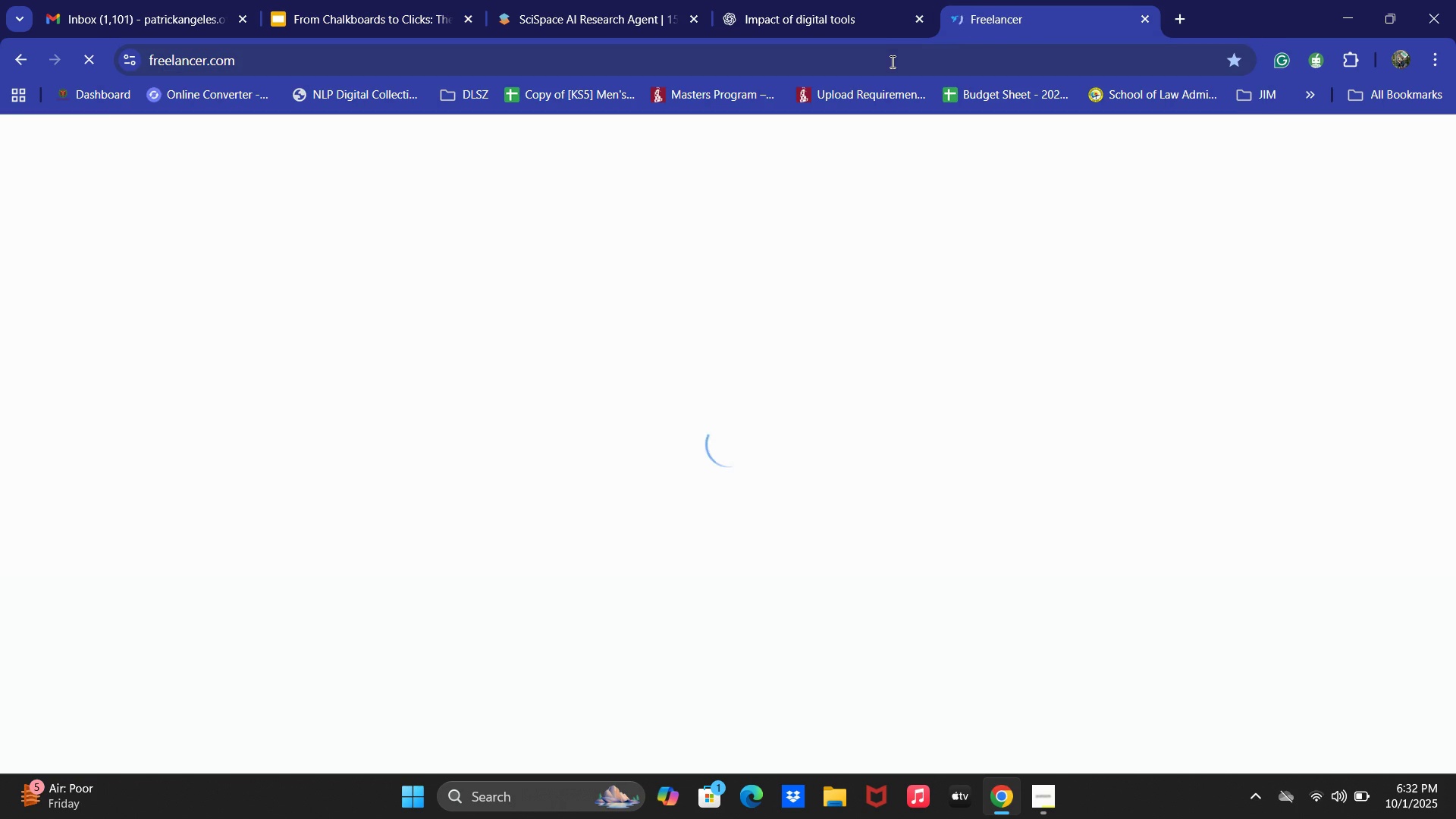 
type(free)
 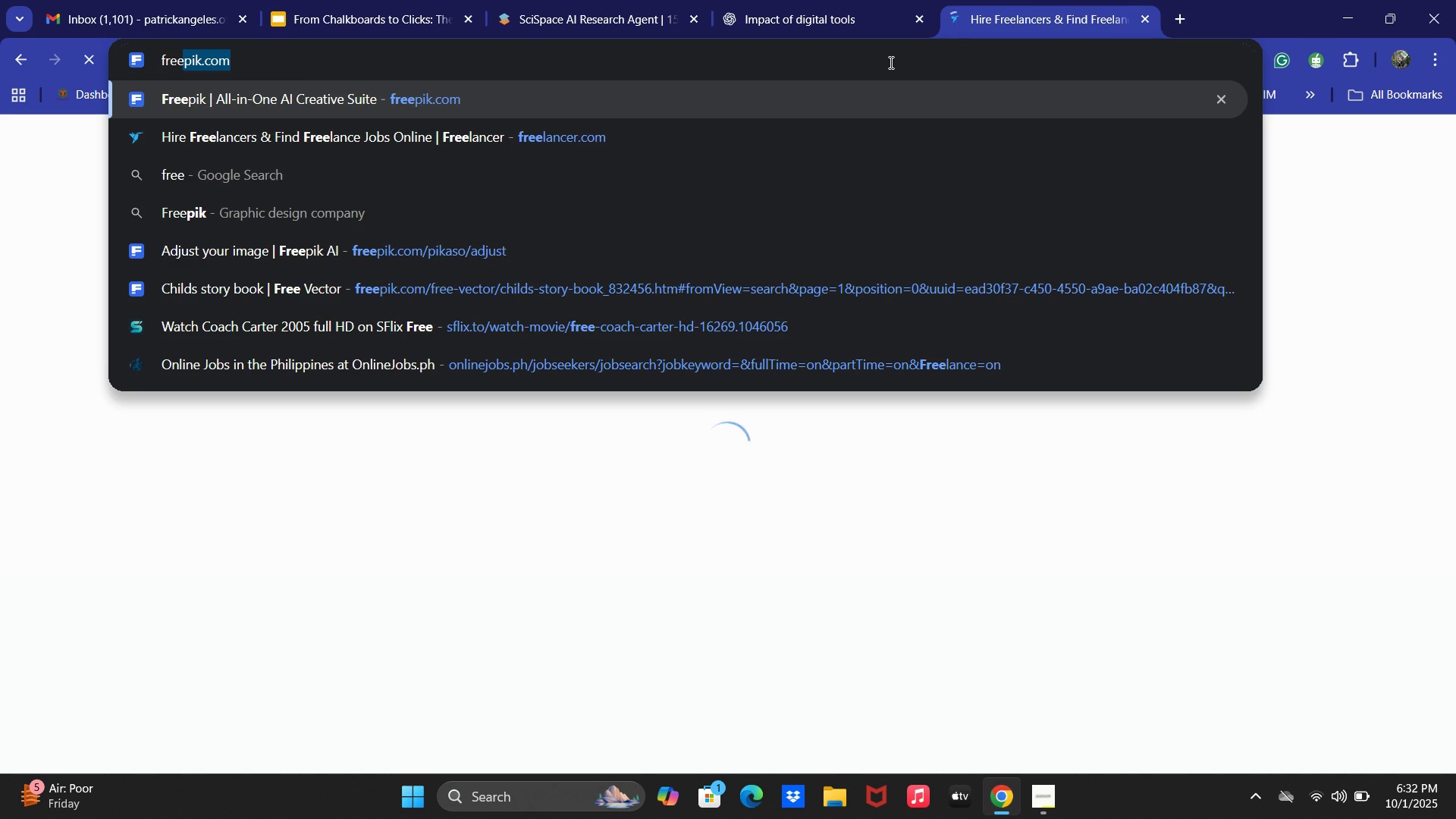 
key(Enter)
 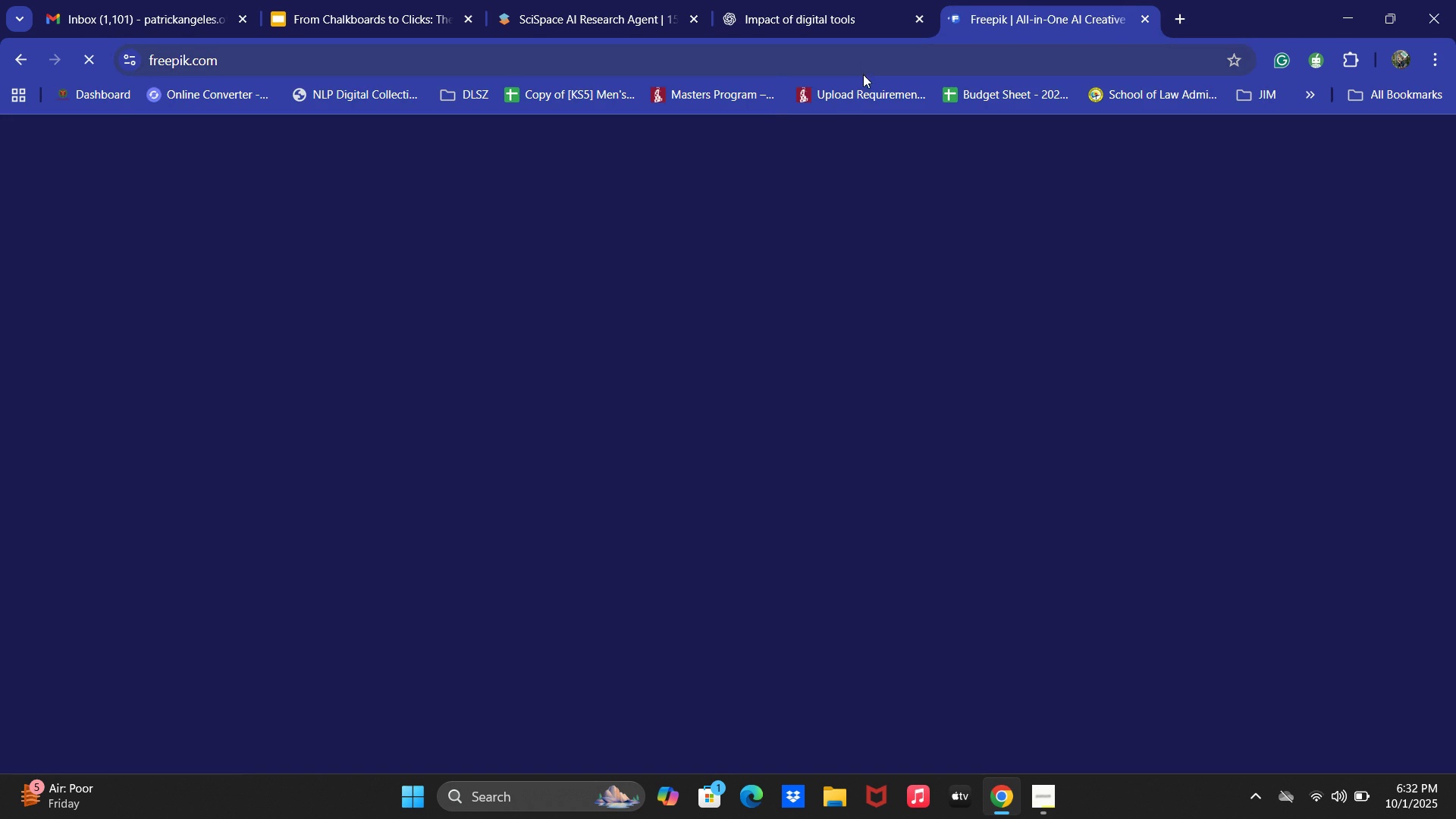 
mouse_move([806, 105])
 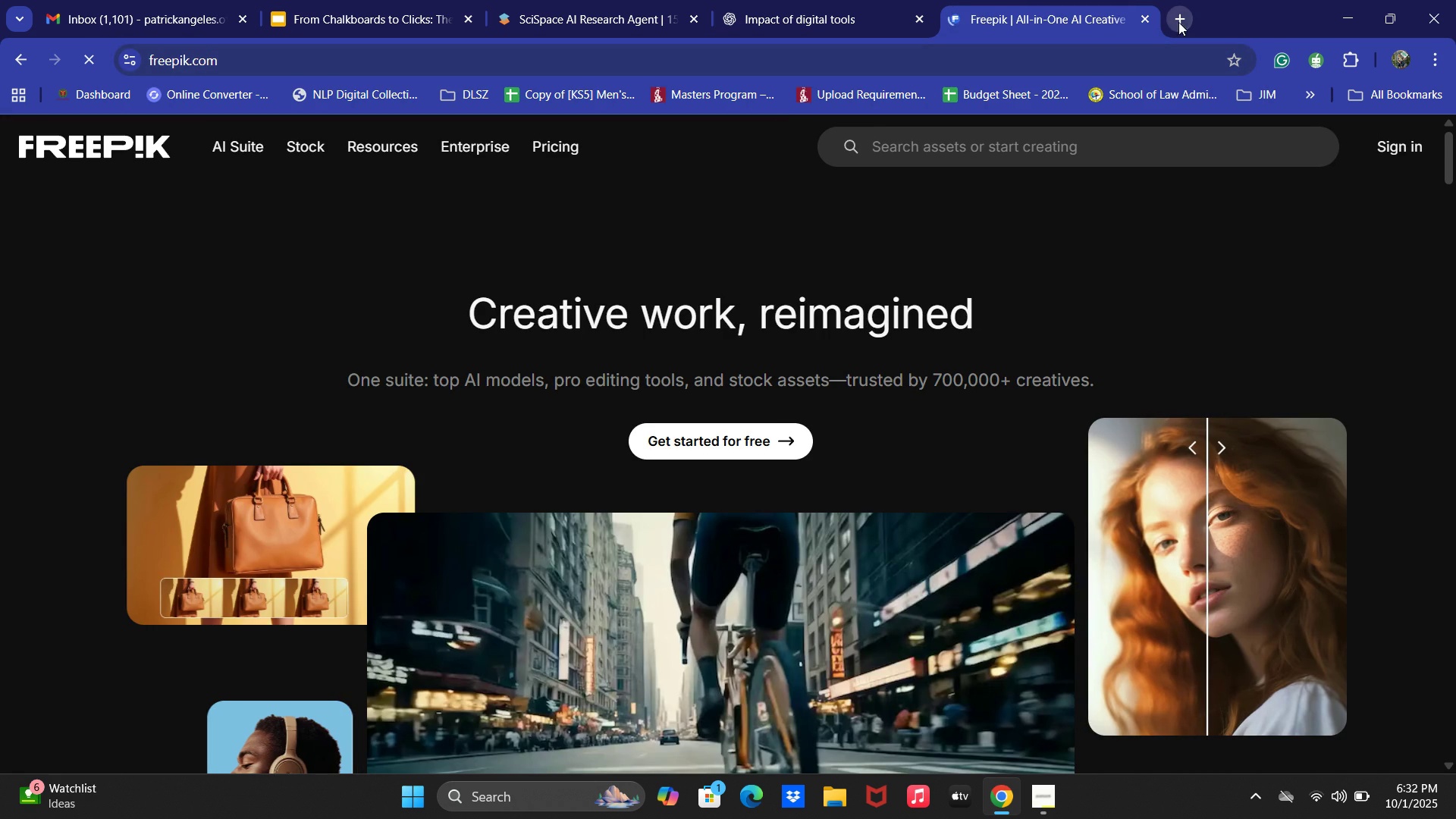 
left_click([1178, 22])
 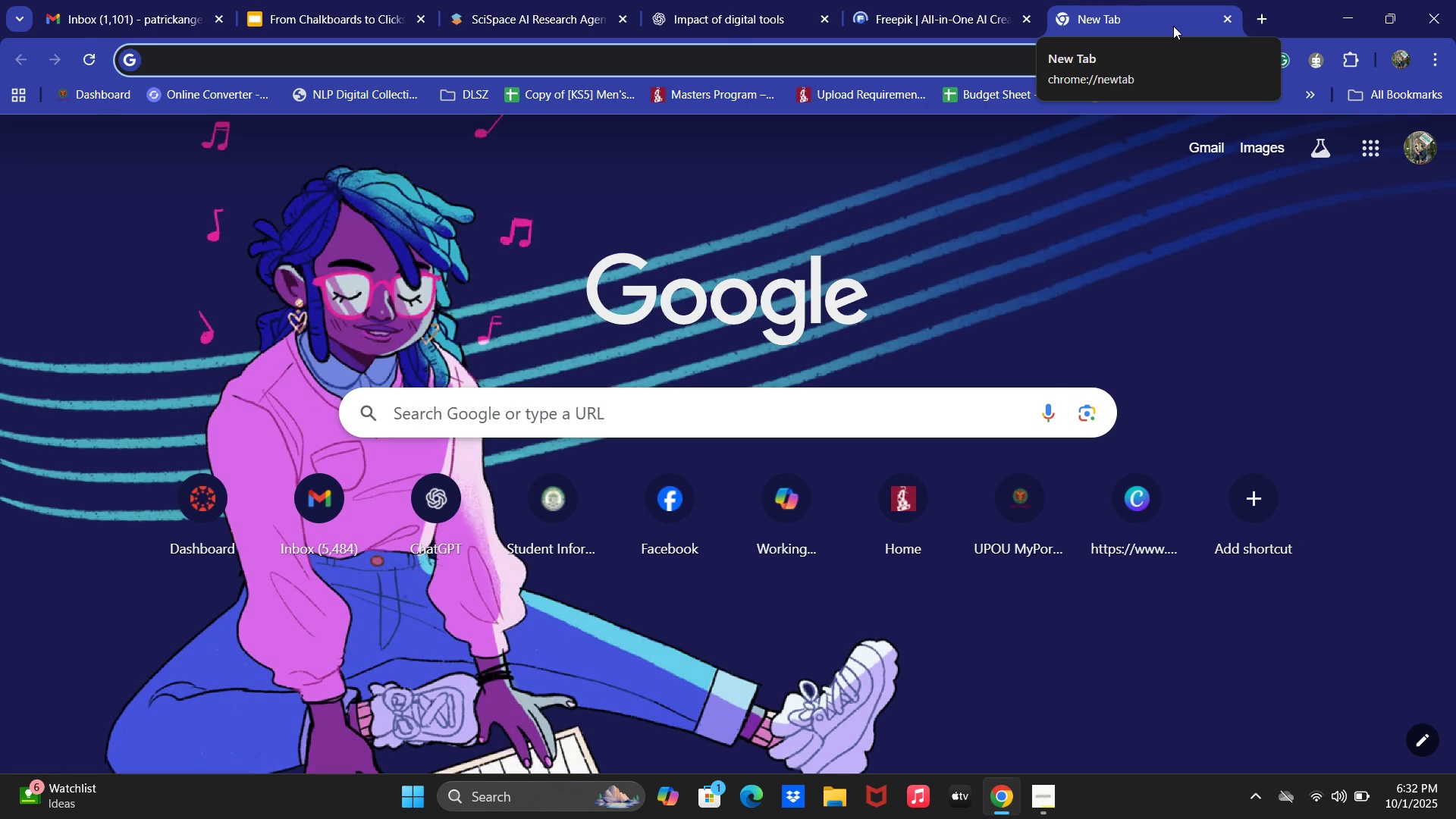 
type(flatico)
 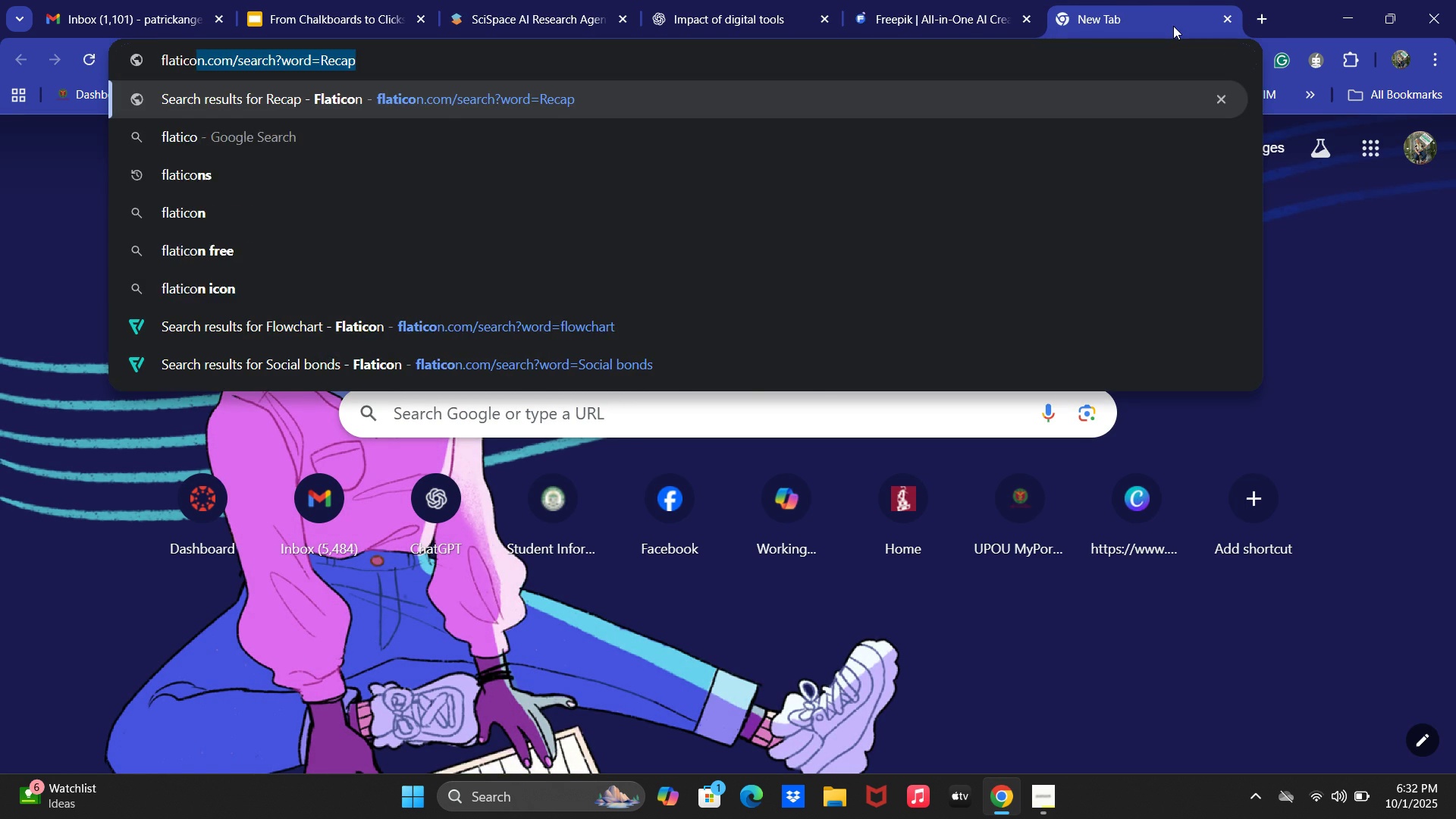 
key(Enter)
 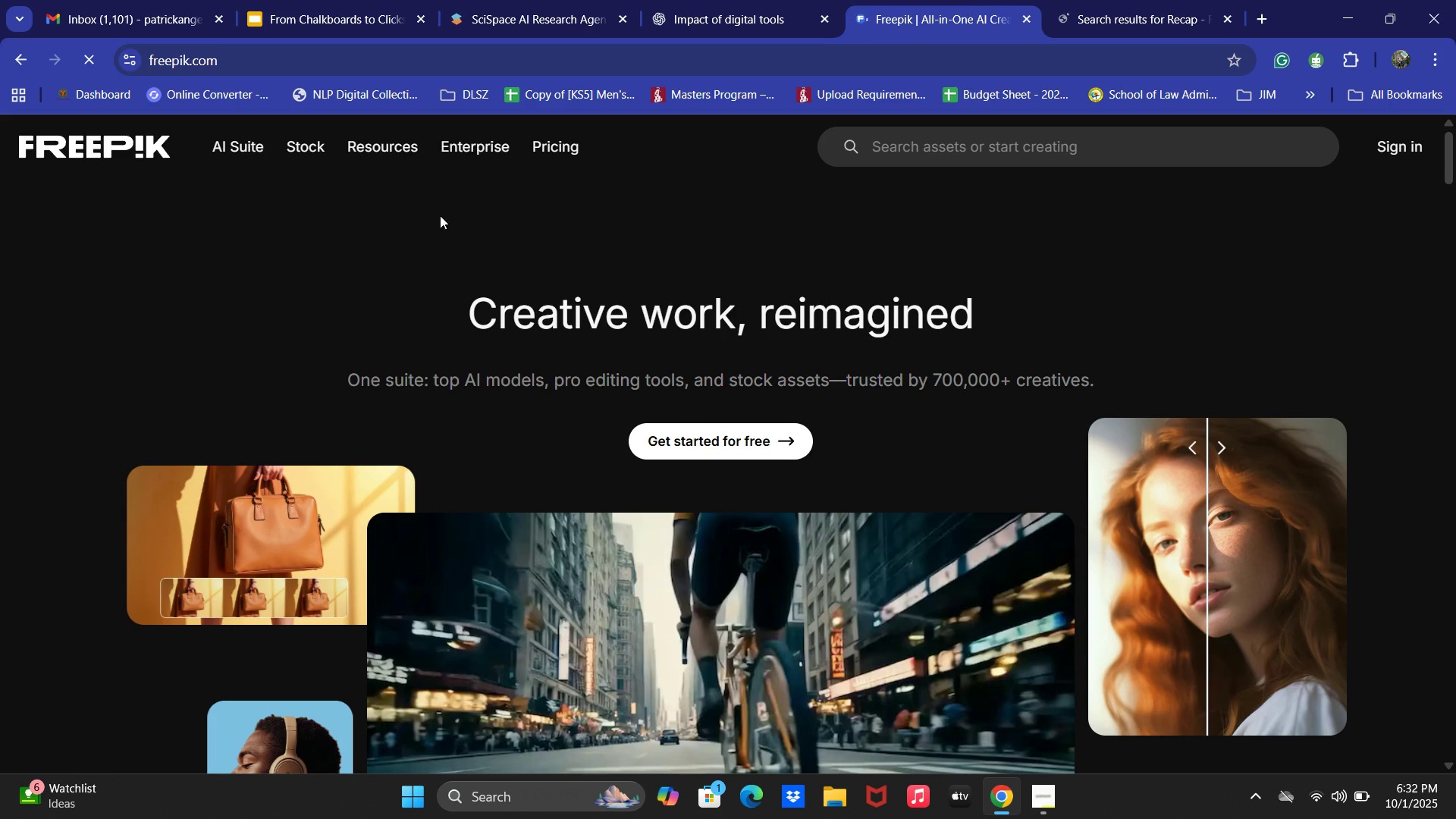 
left_click([915, 157])
 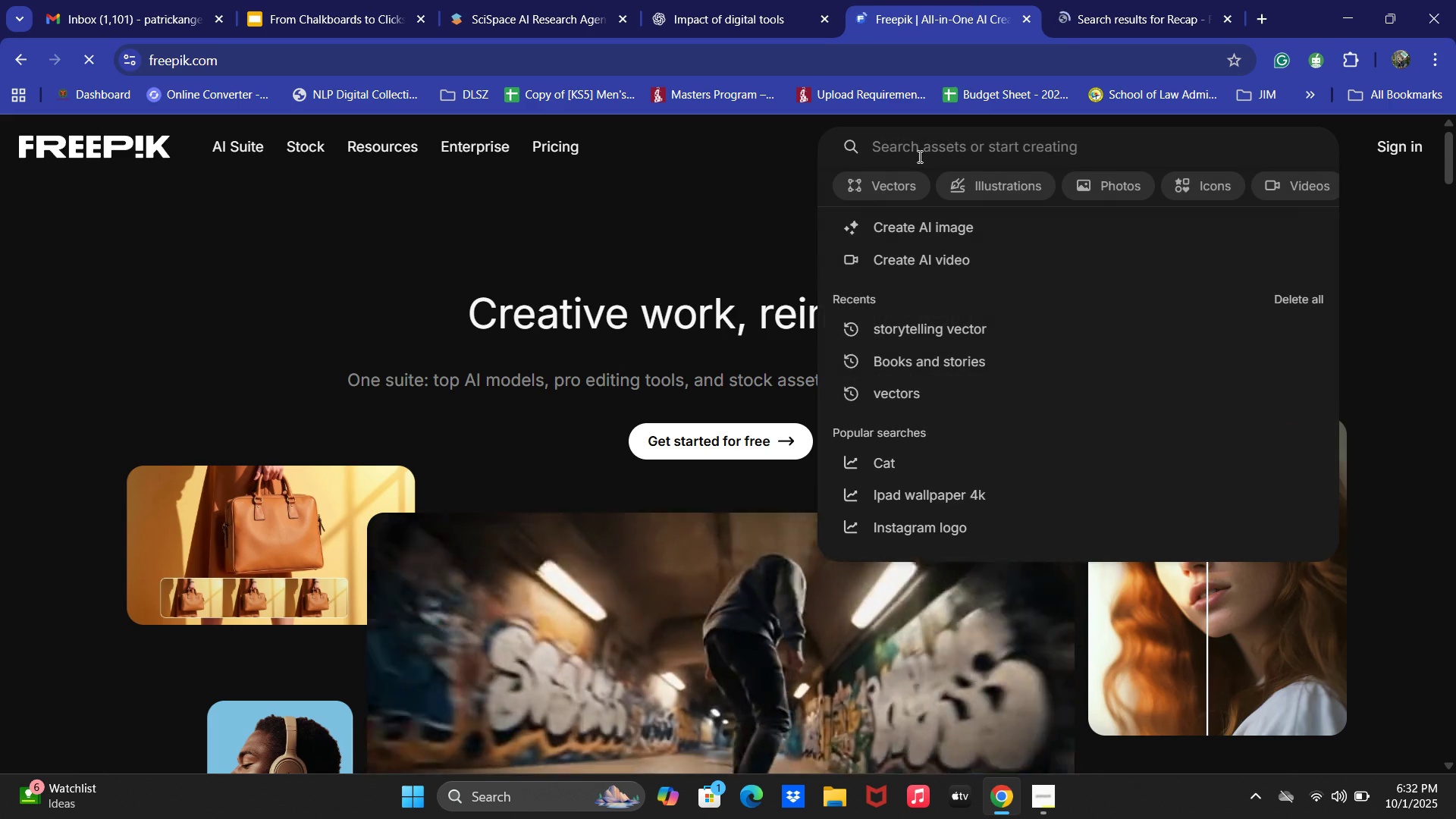 
type(veco)
key(Backspace)
type(tors)
 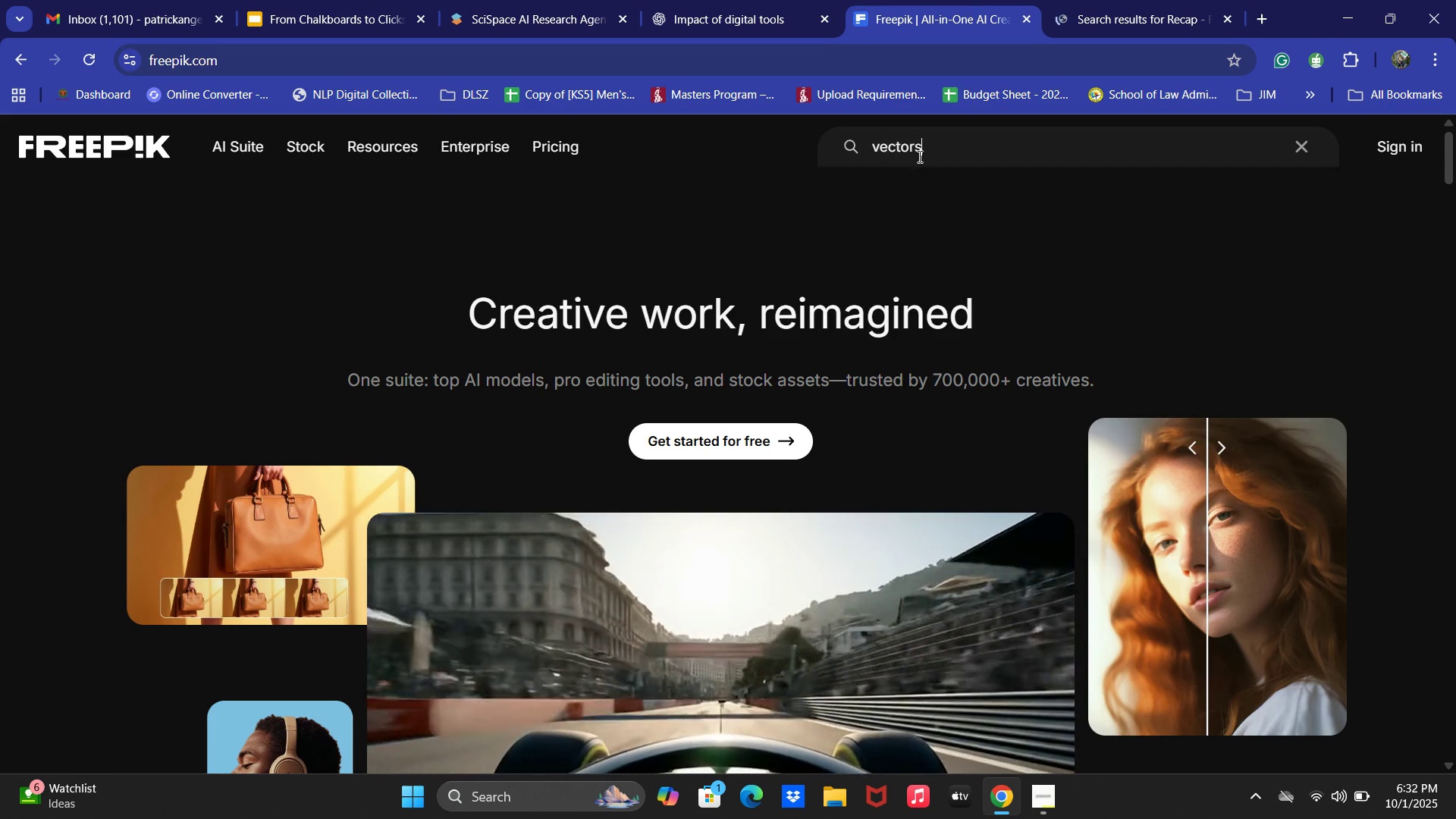 
key(Enter)
 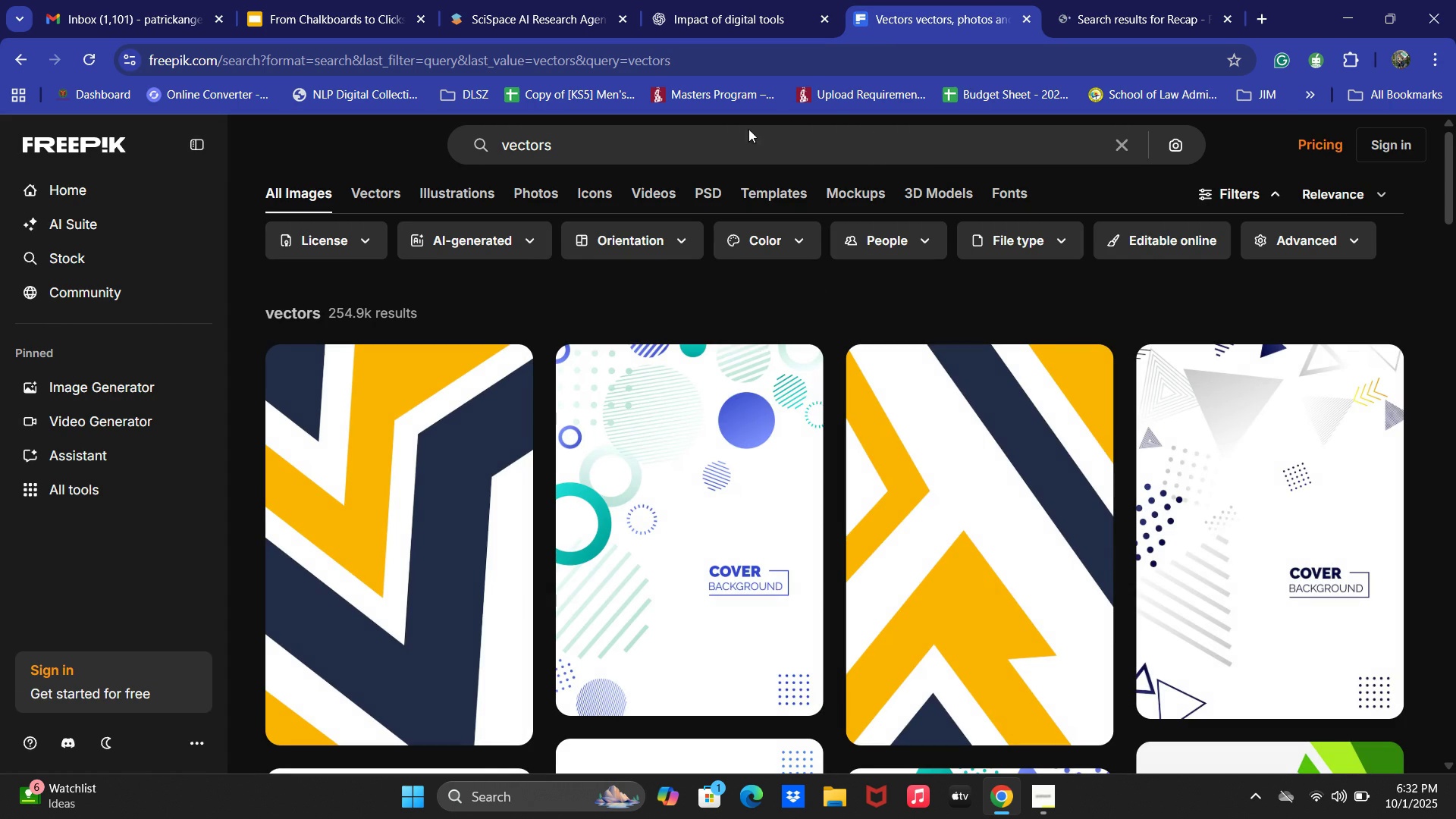 
left_click([386, 193])
 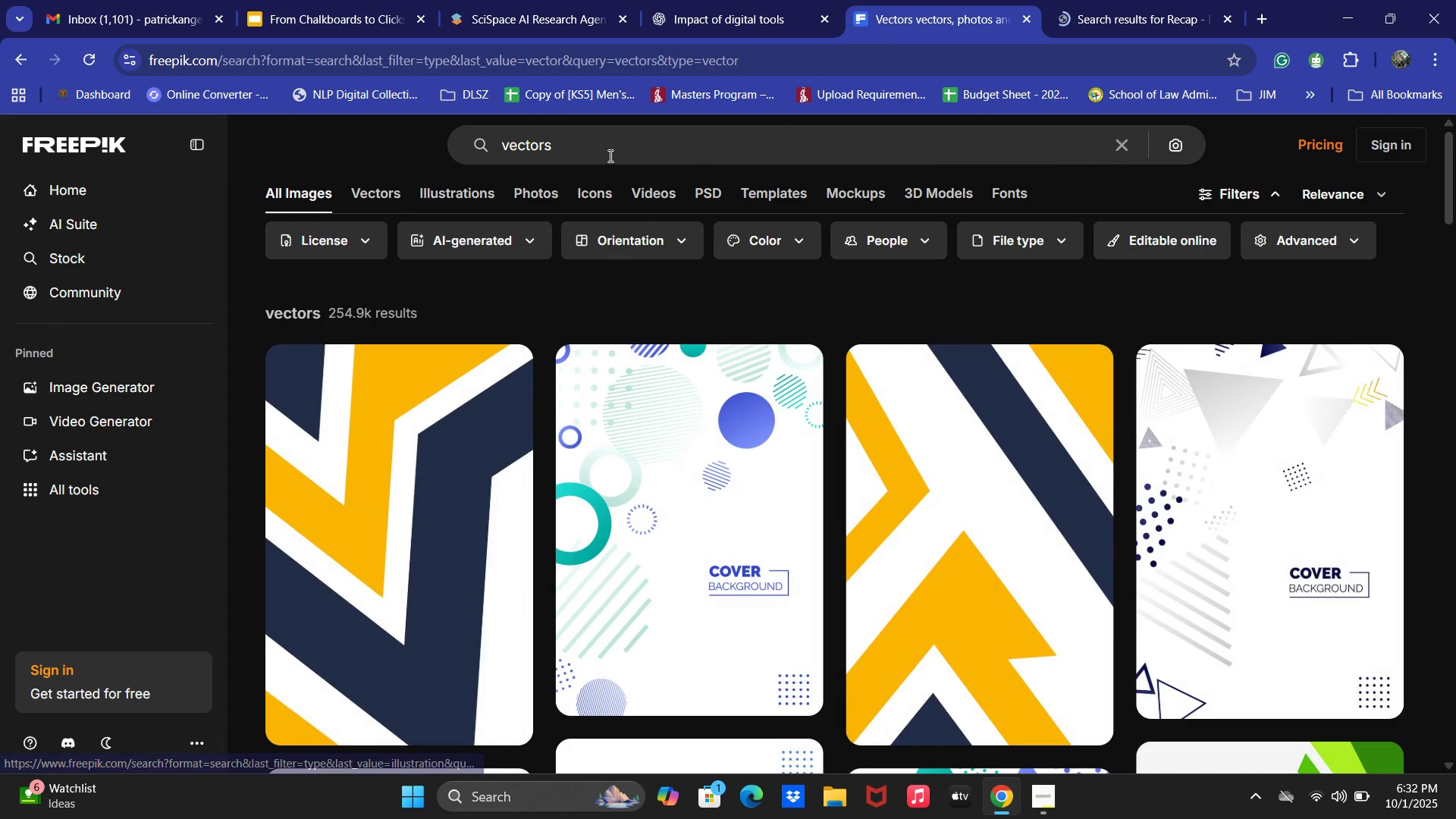 
left_click([609, 155])
 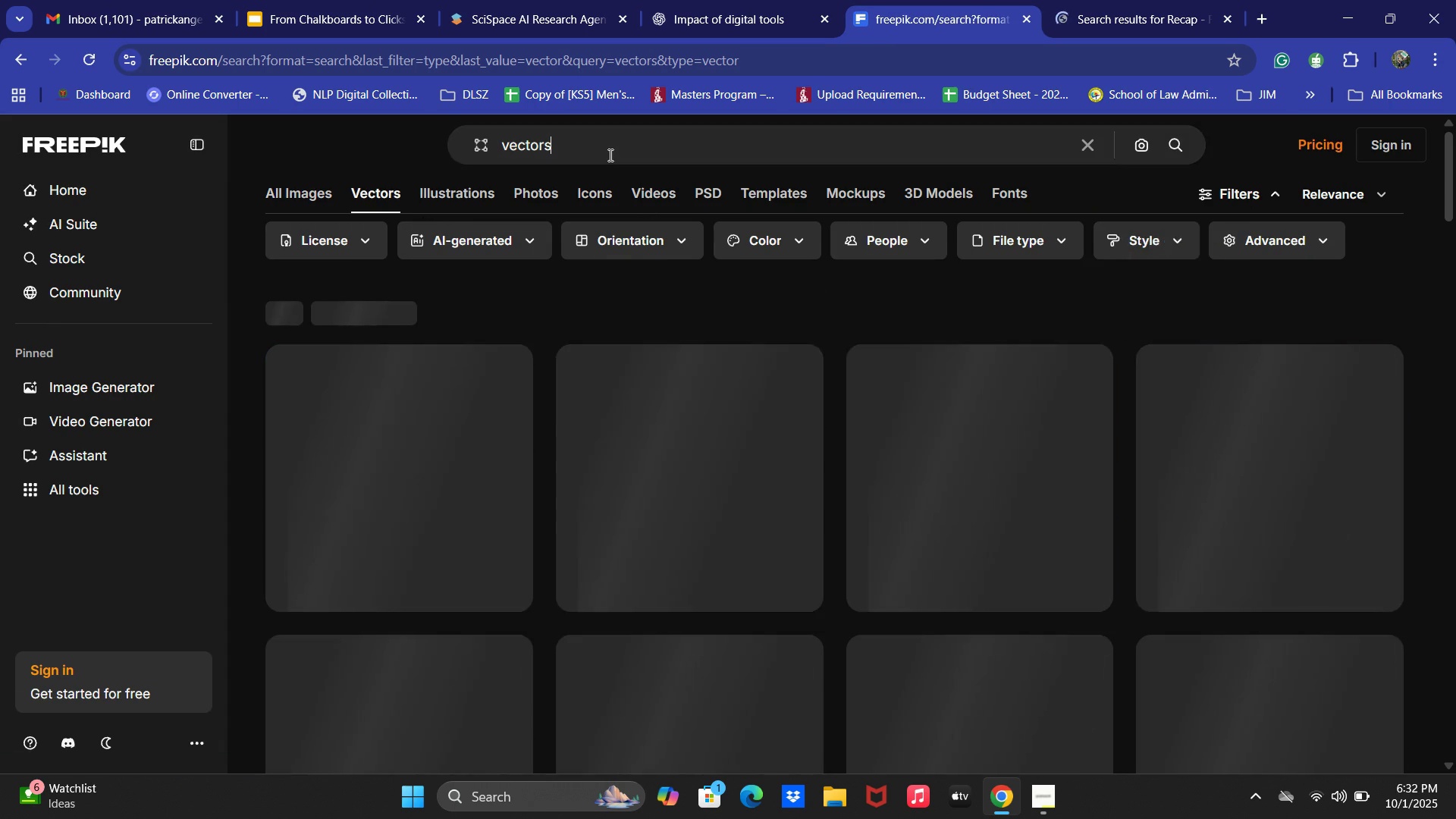 
key(Control+ControlLeft)
 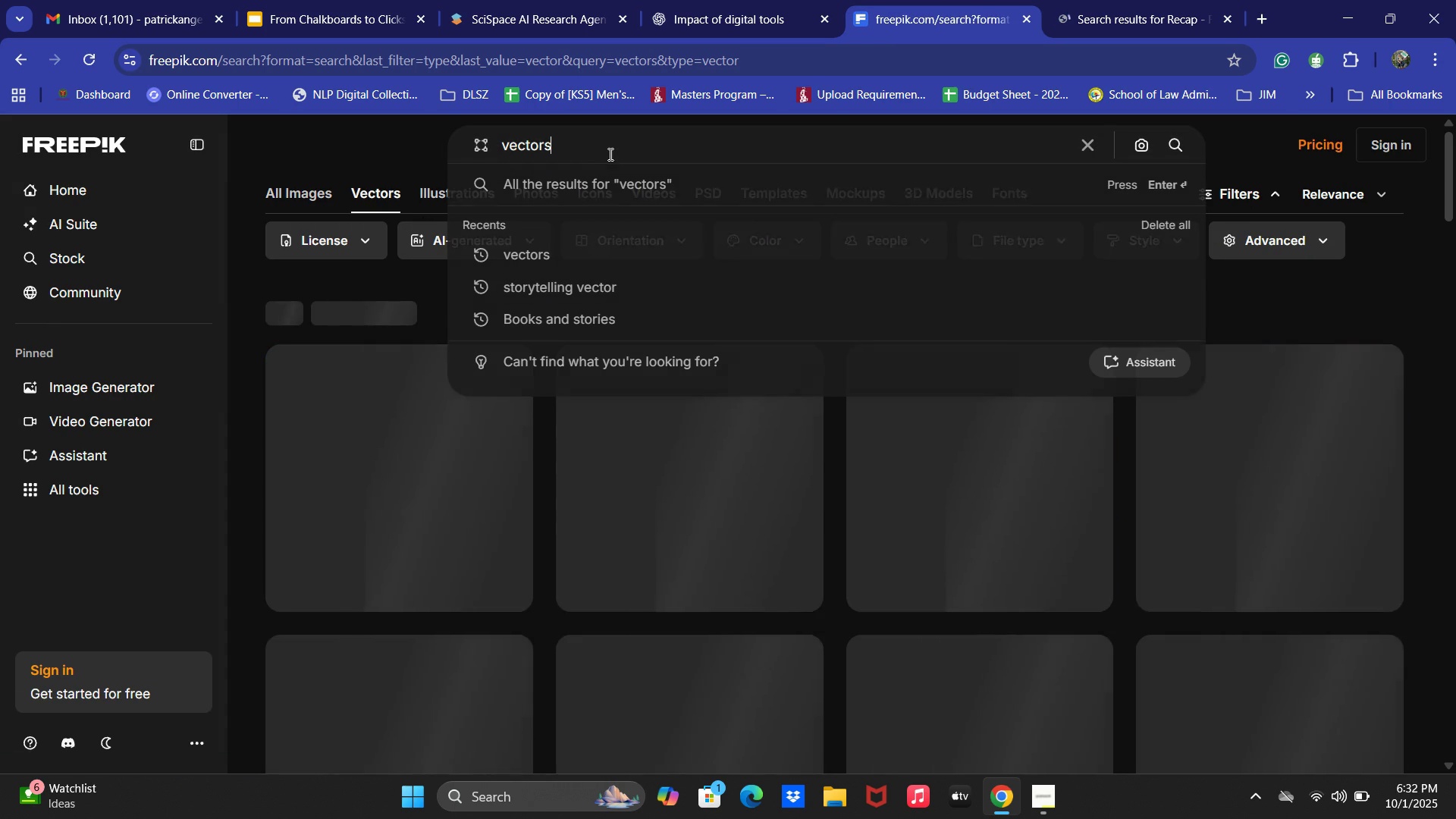 
key(Control+A)